 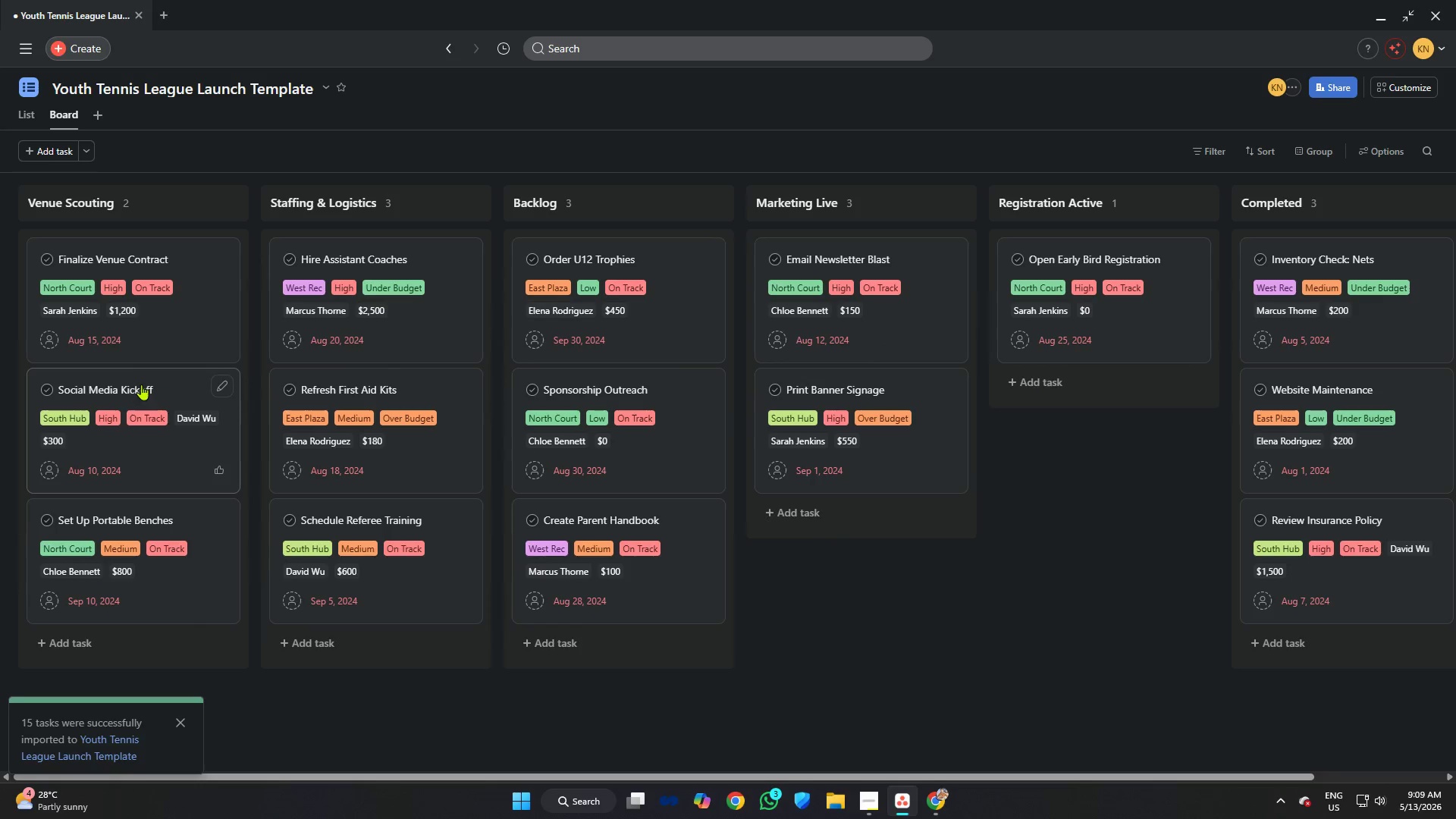 
left_click_drag(start_coordinate=[881, 340], to_coordinate=[159, 538])
 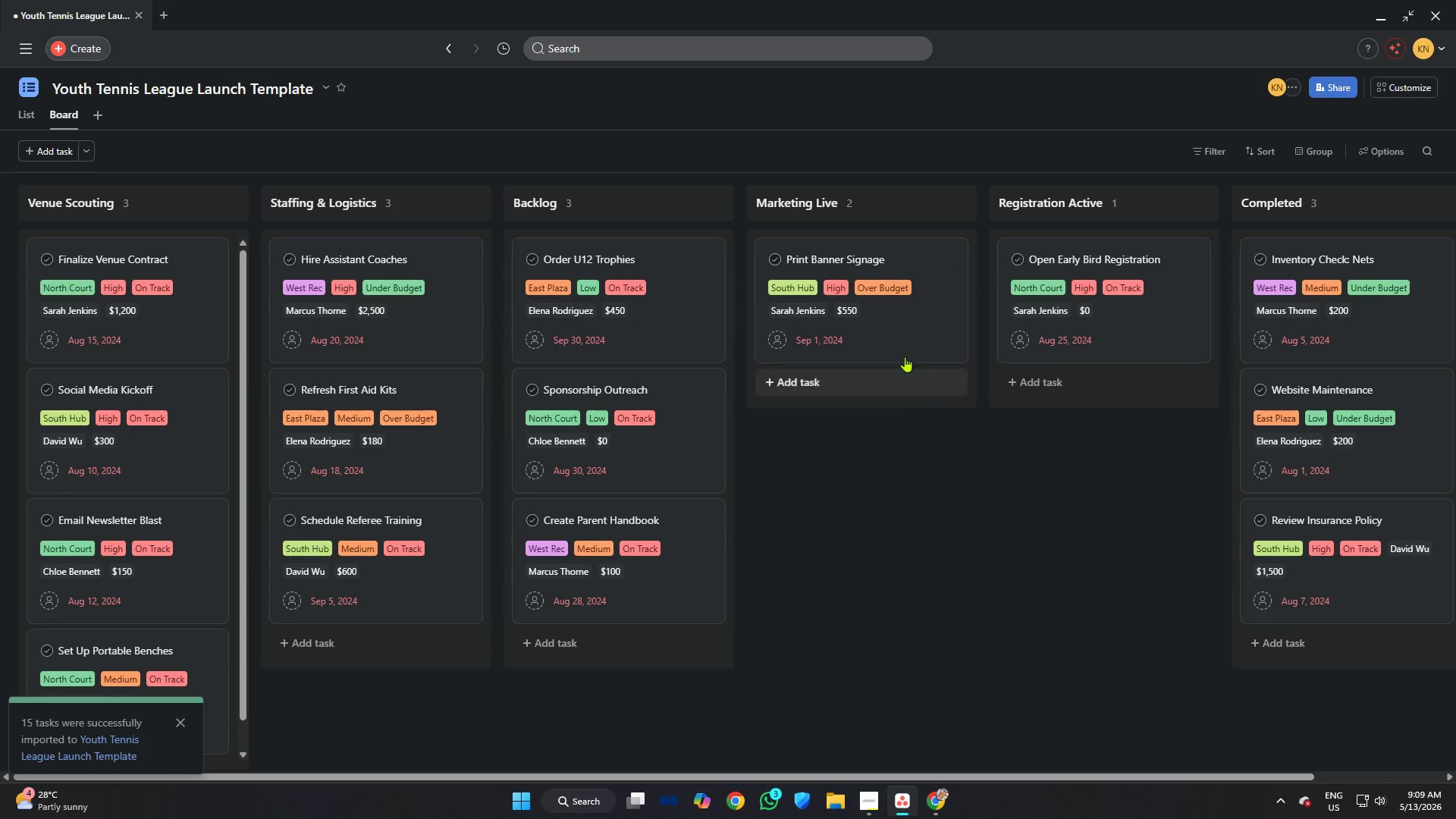 
left_click_drag(start_coordinate=[895, 340], to_coordinate=[400, 640])
 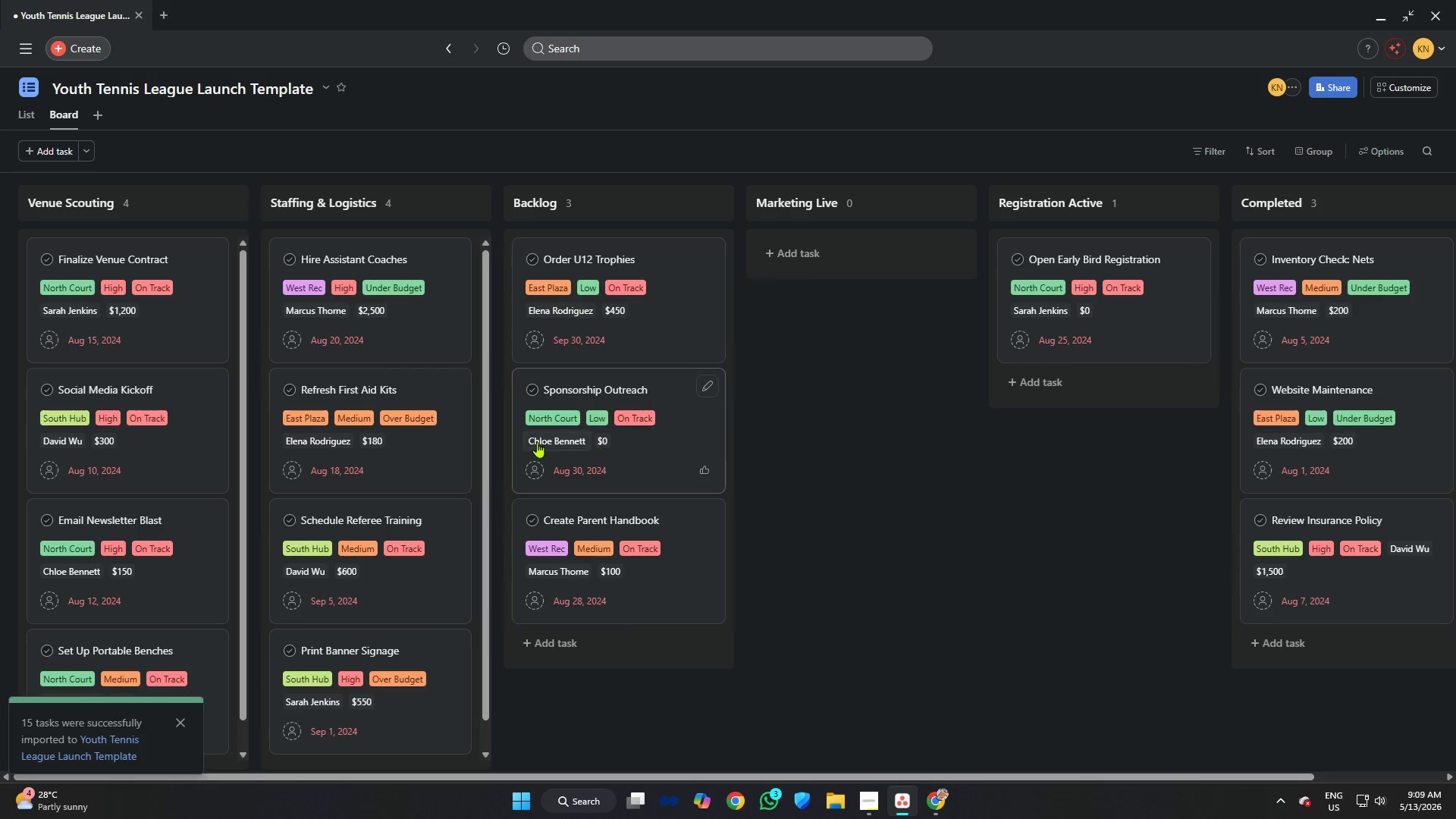 
scroll: coordinate [242, 469], scroll_direction: down, amount: 4.0
 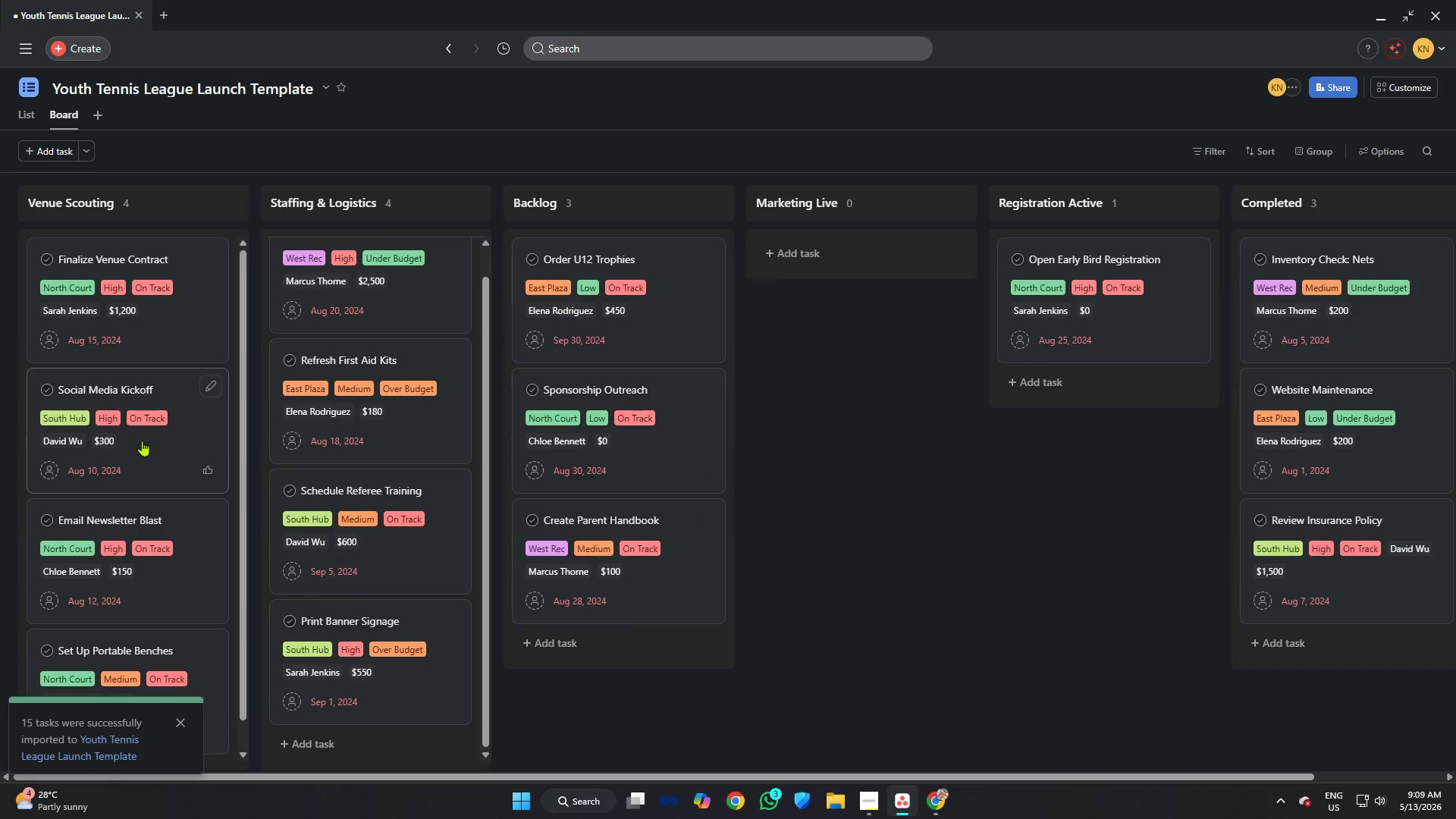 
left_click([143, 441])
 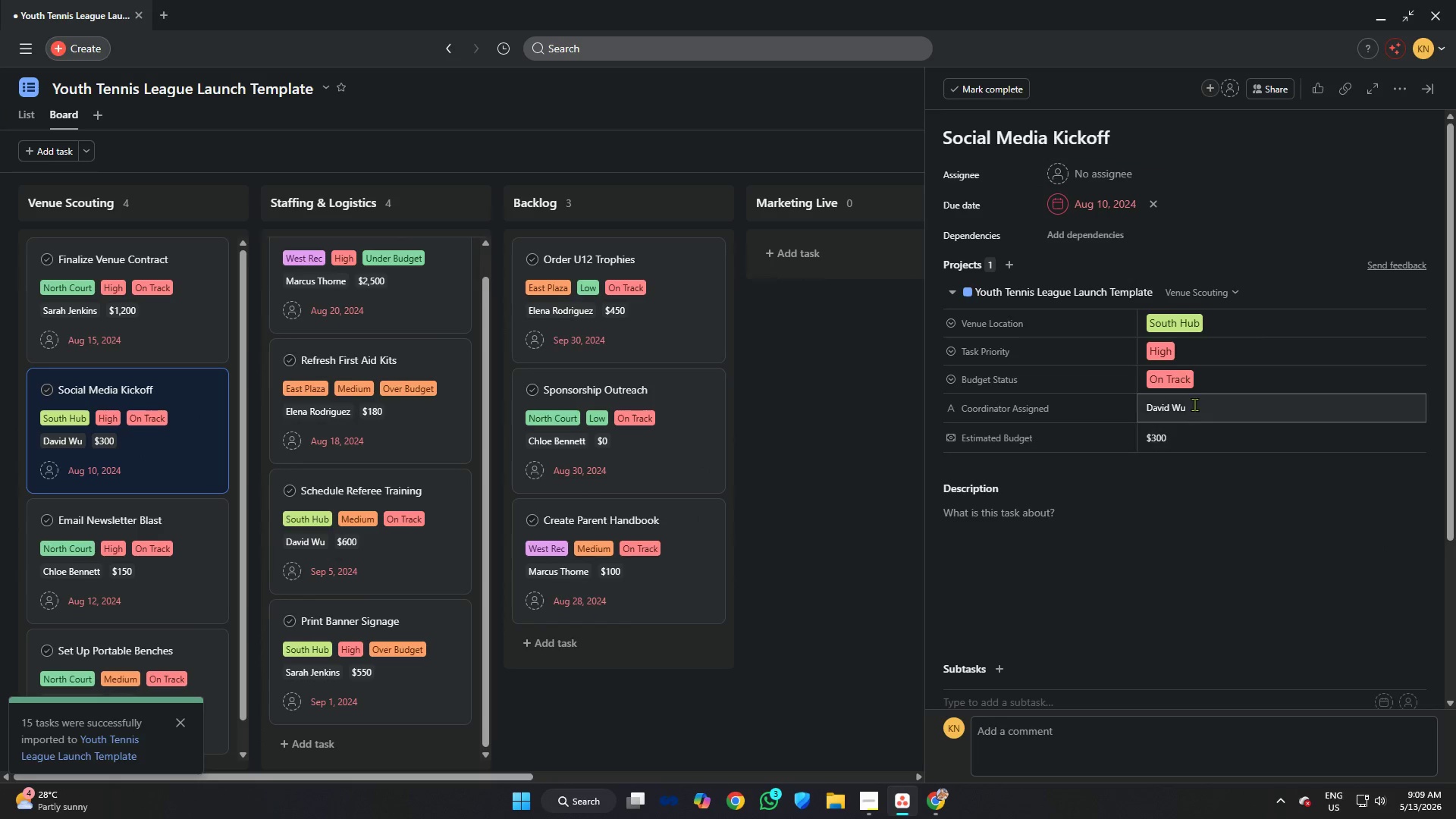 
left_click([1200, 356])
 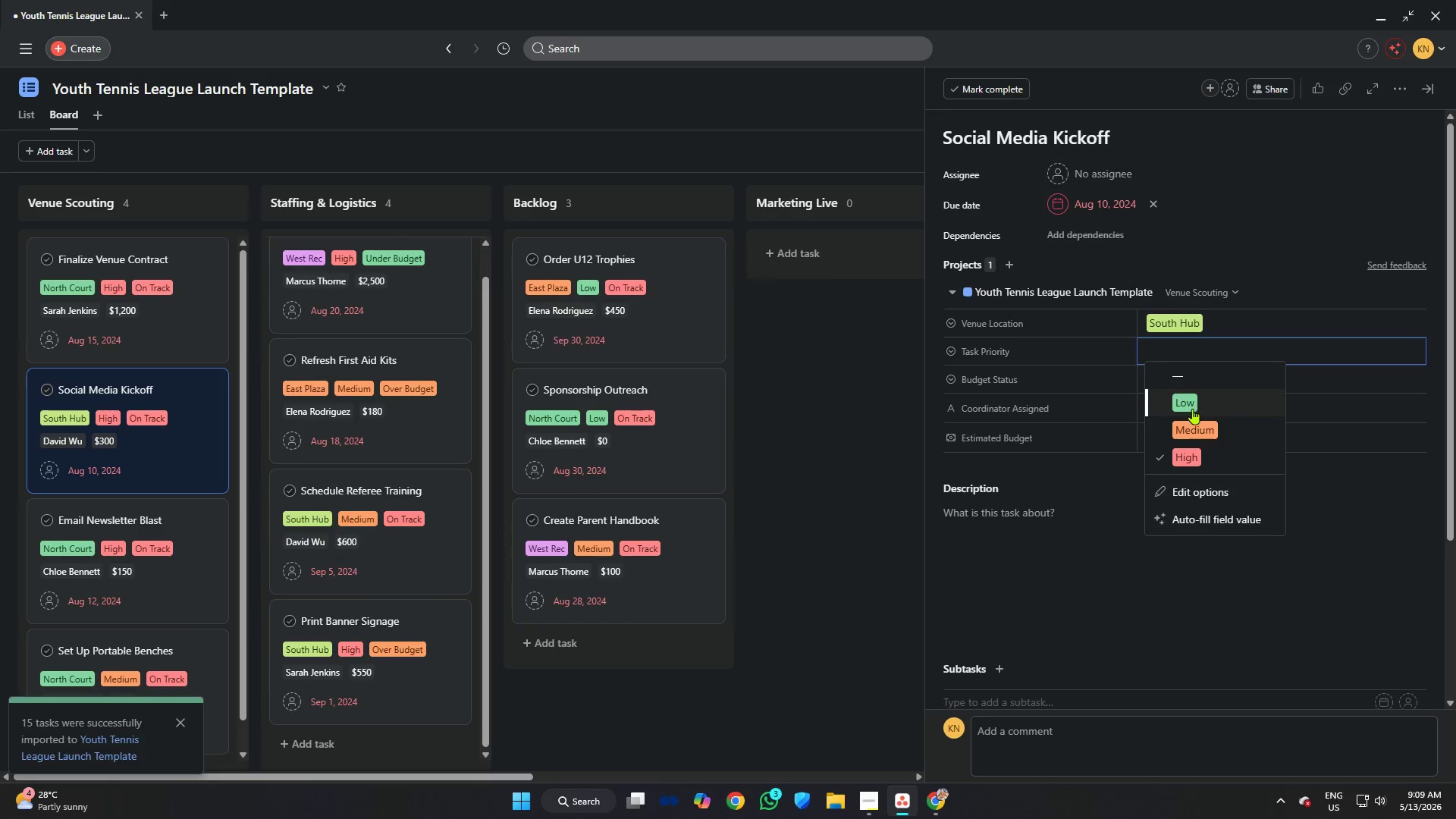 
left_click([1194, 425])
 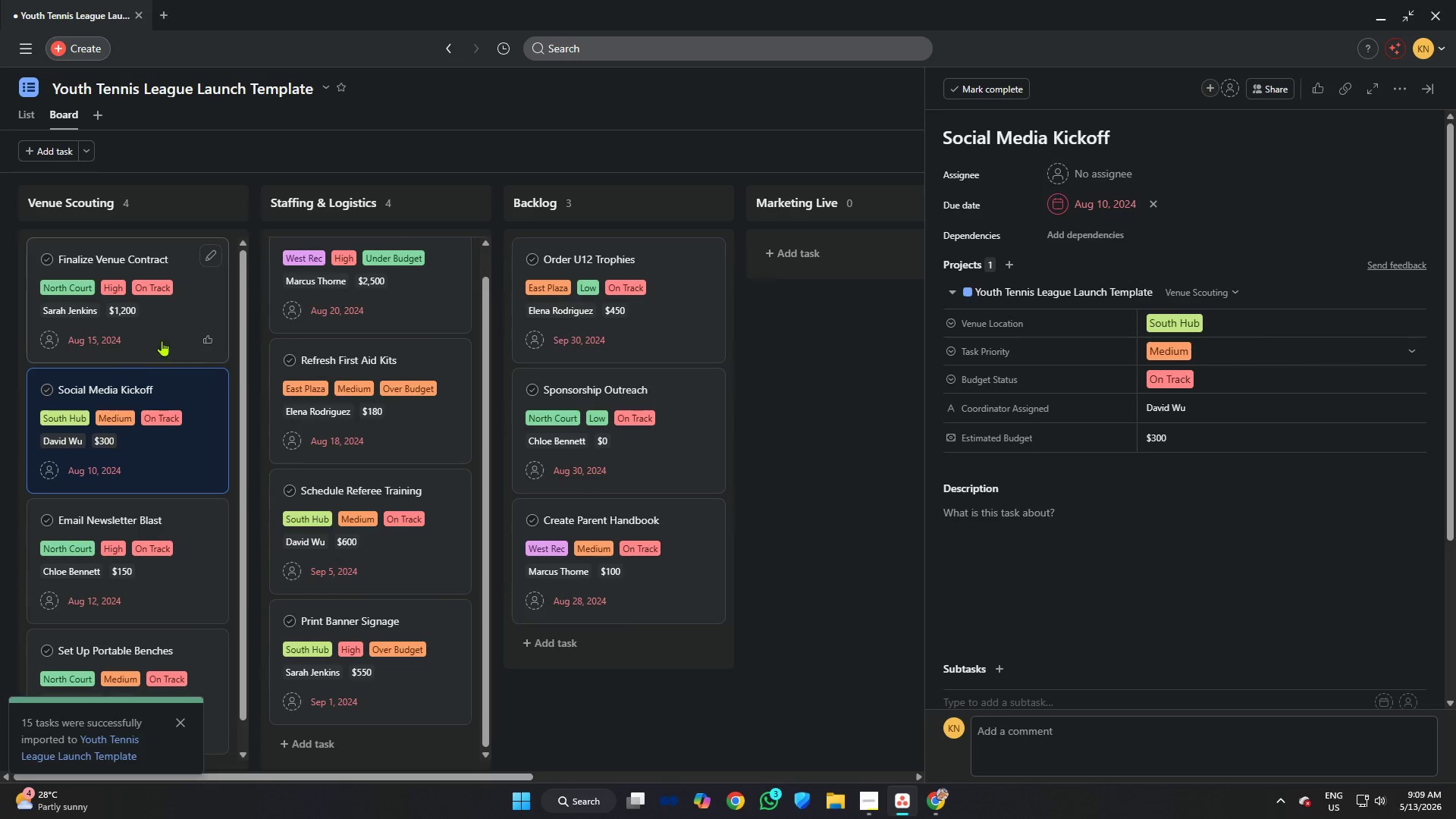 
left_click([167, 328])
 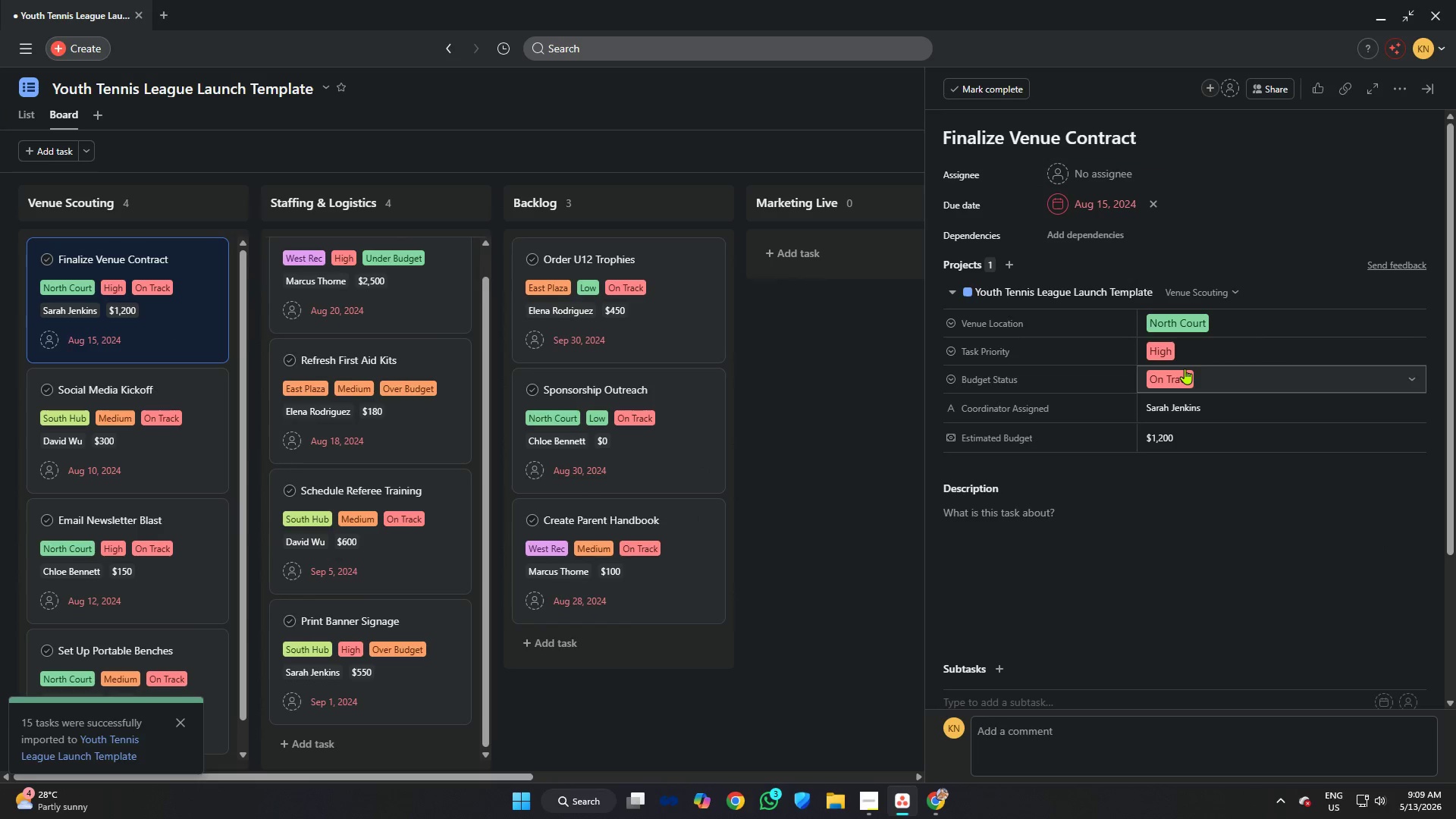 
left_click([1185, 350])
 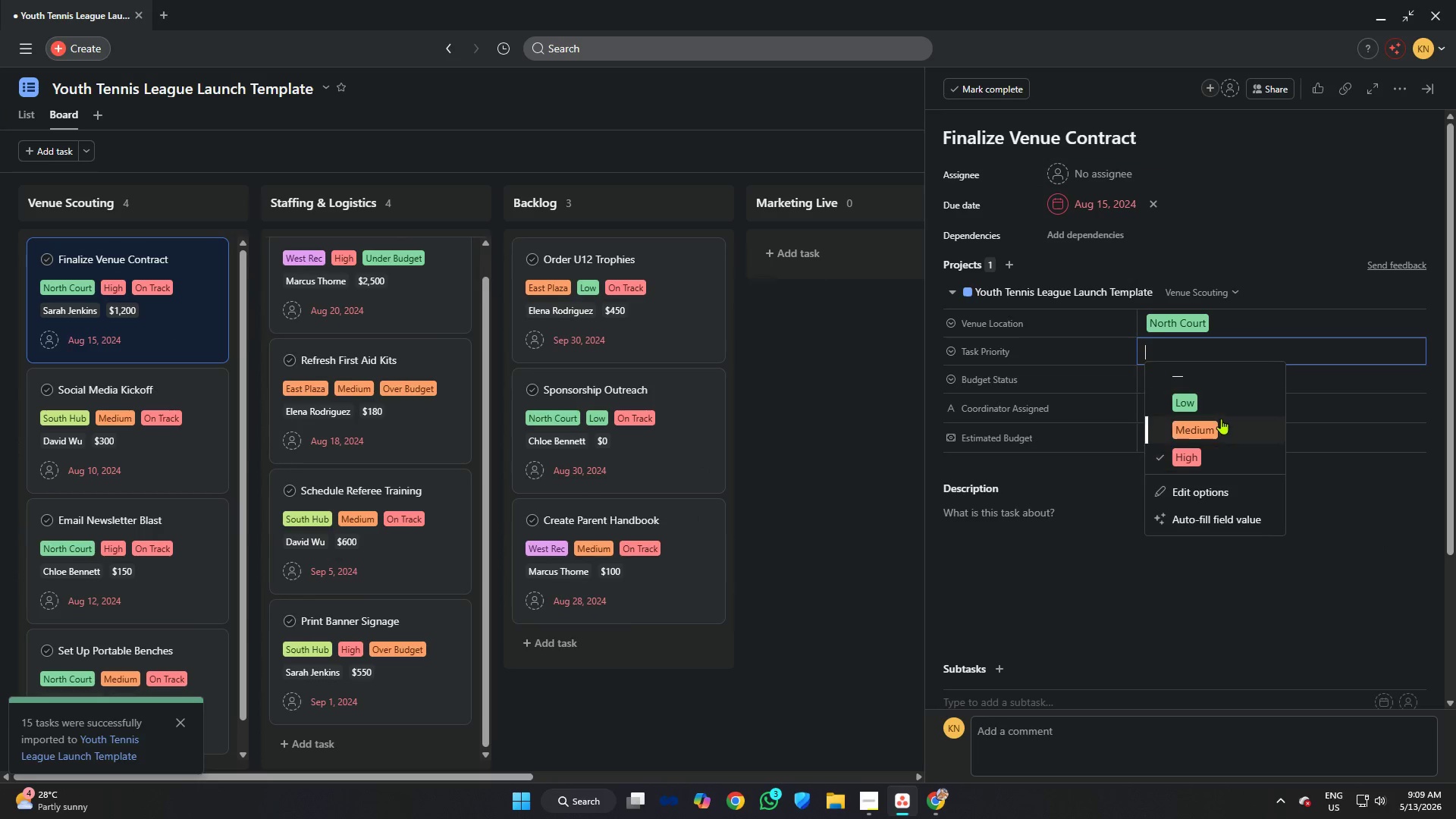 
left_click([1221, 419])
 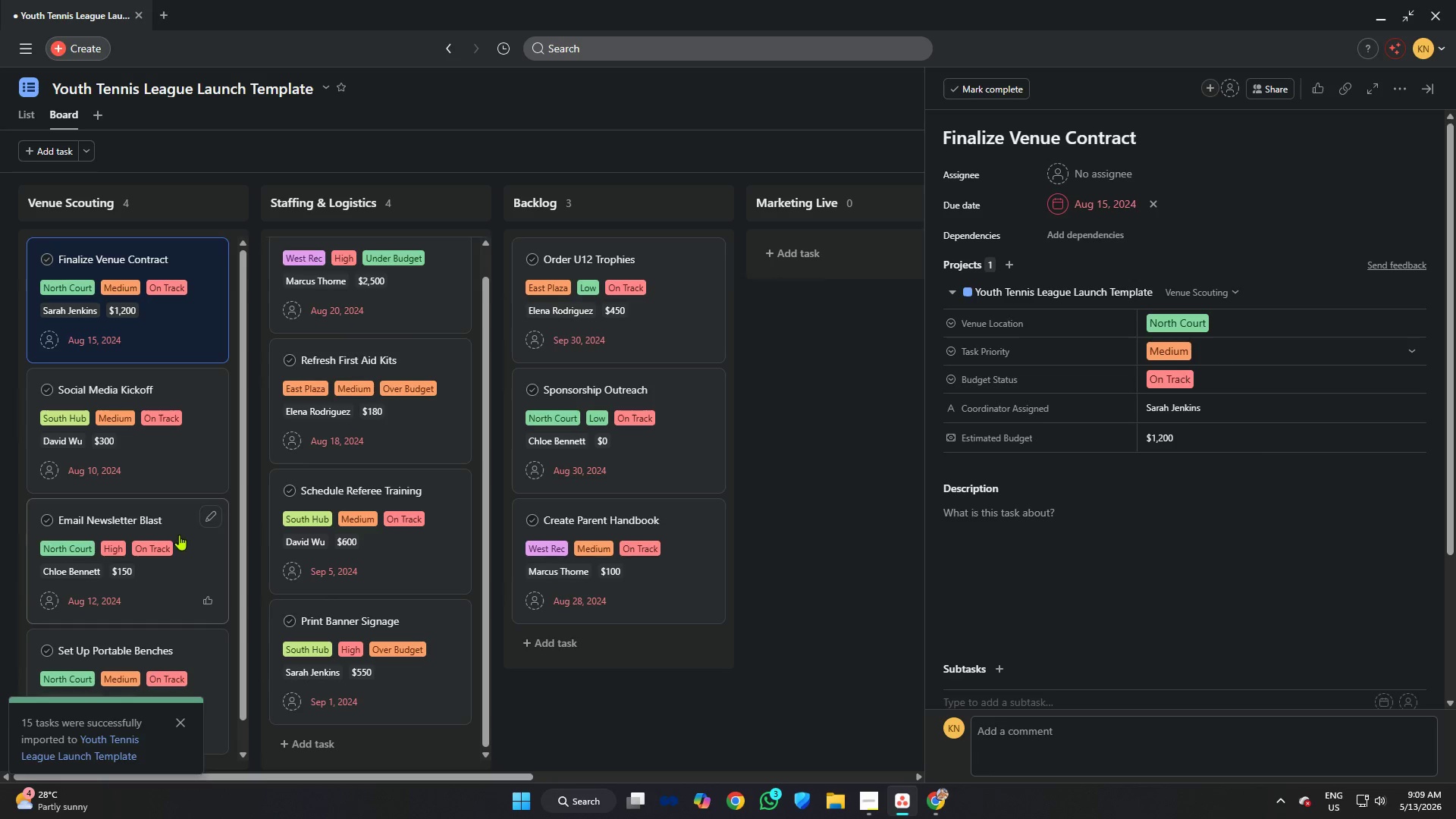 
left_click([182, 527])
 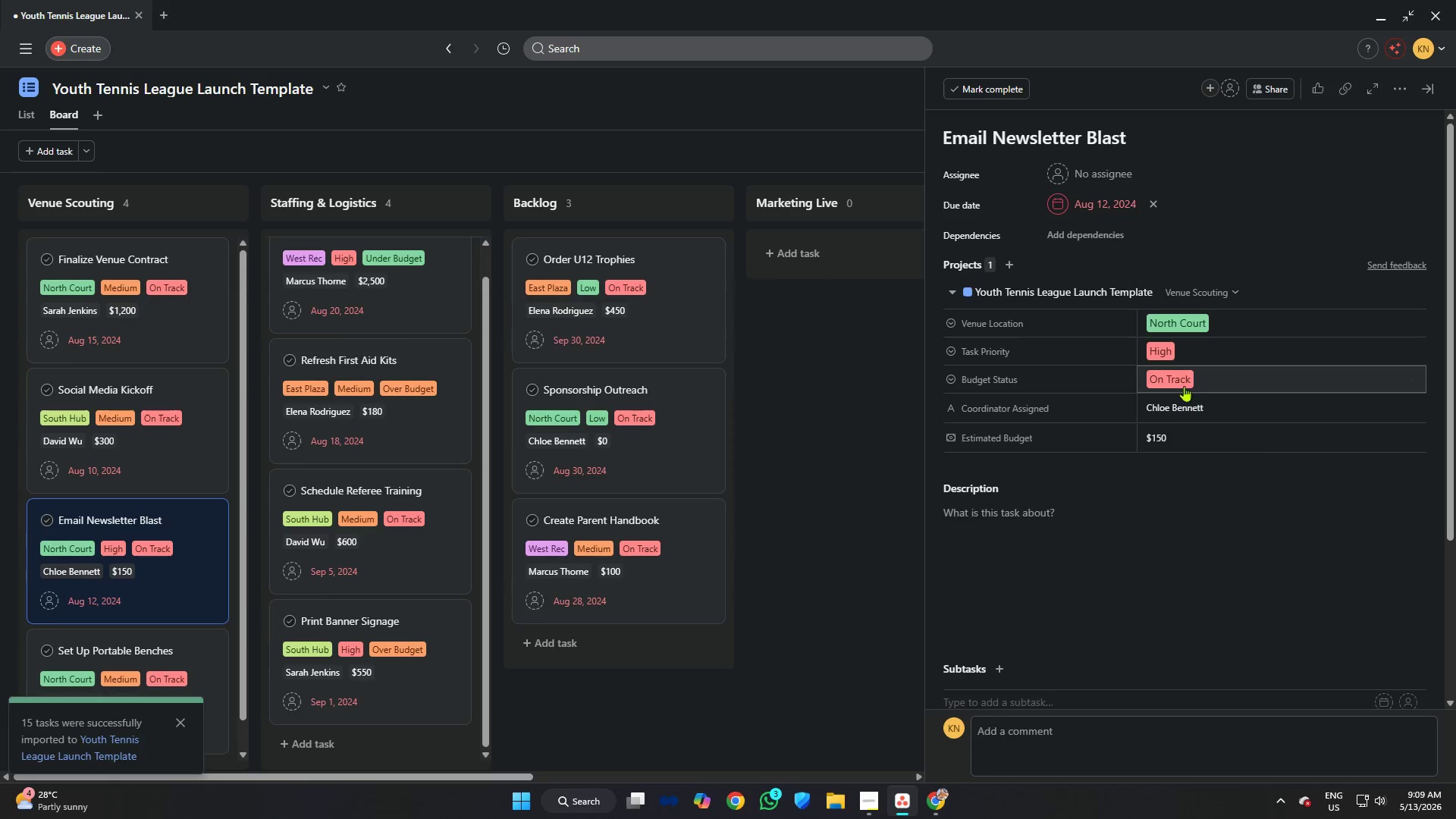 
left_click([1170, 348])
 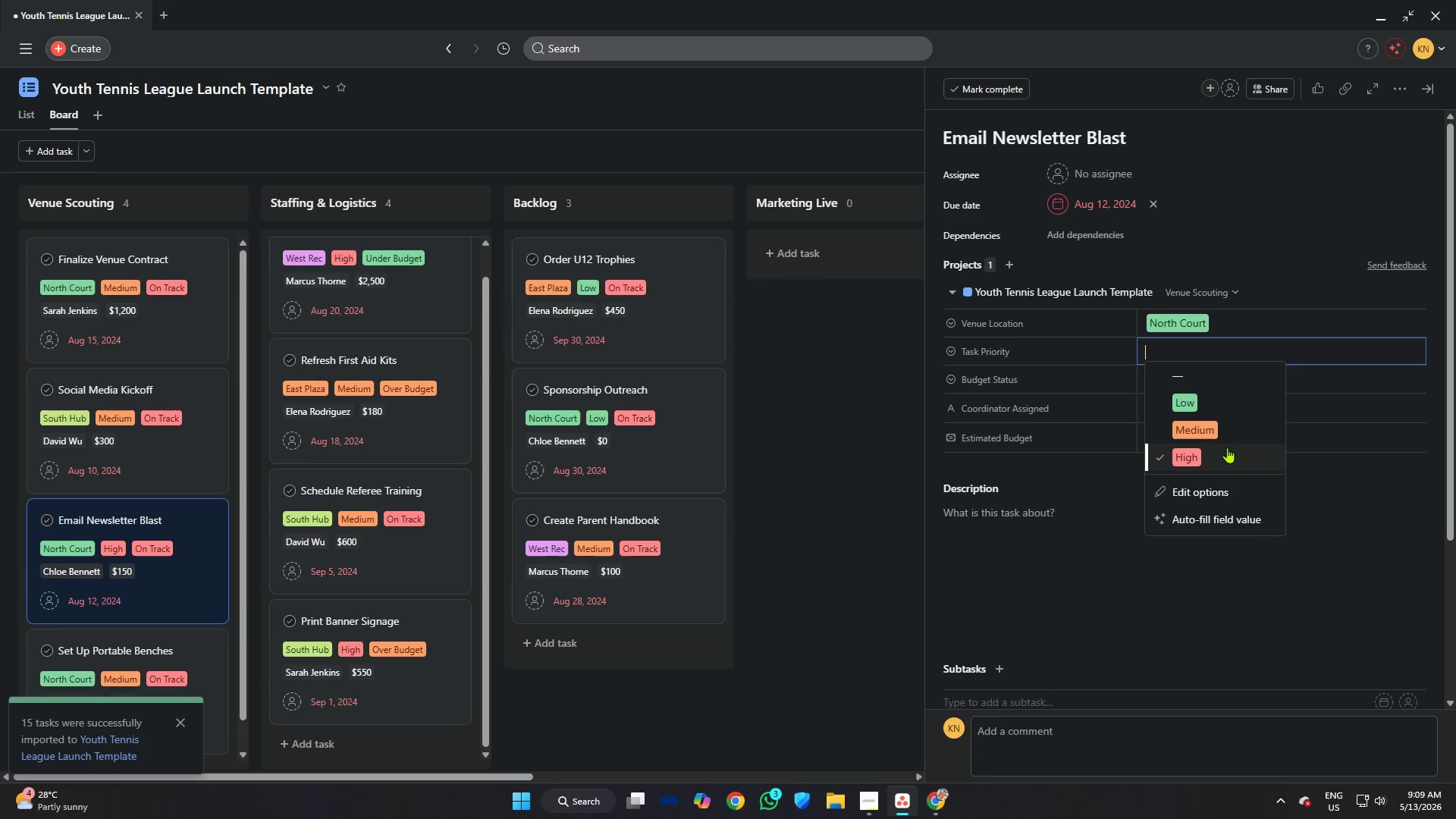 
left_click([1225, 432])
 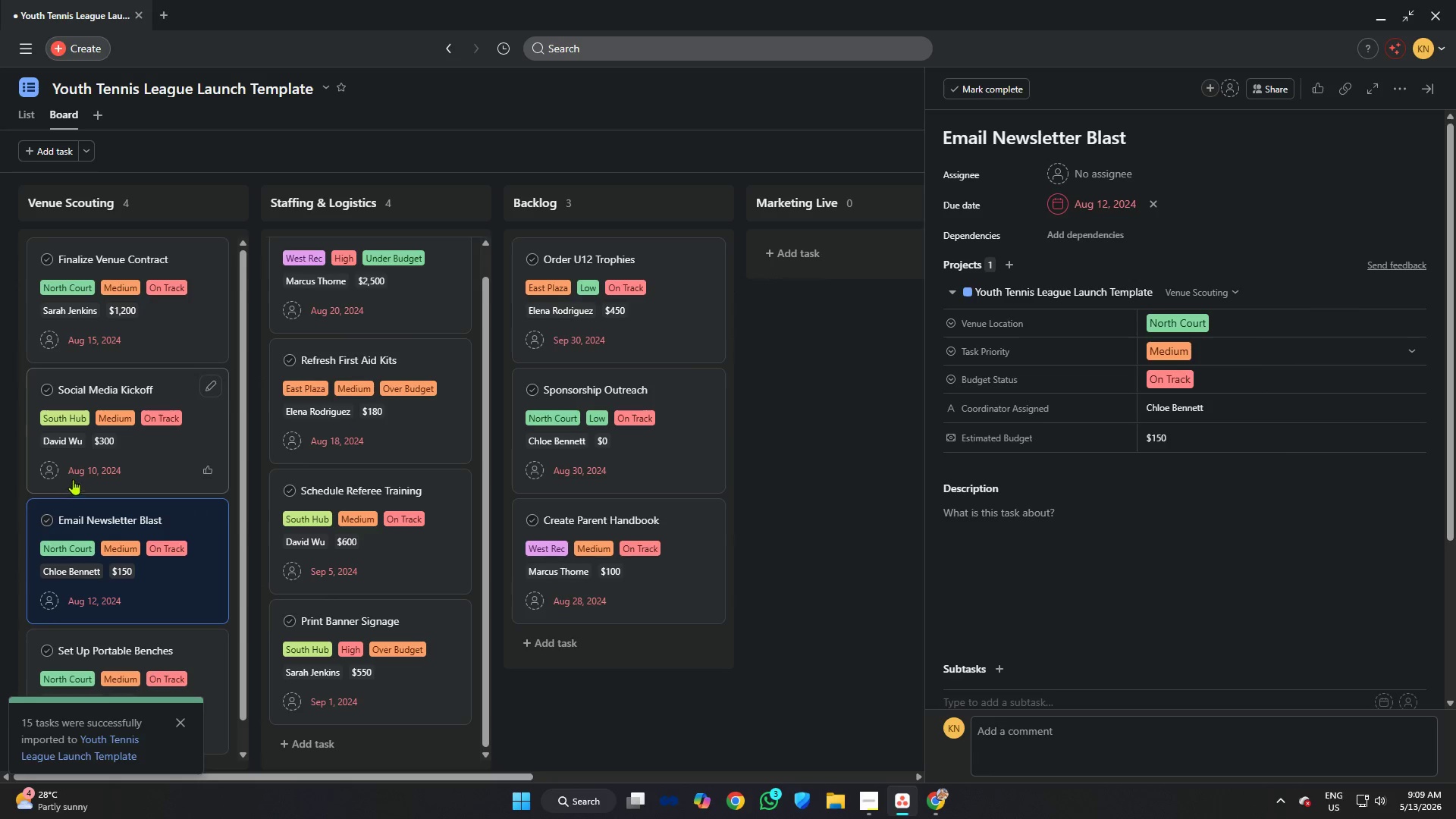 
scroll: coordinate [99, 482], scroll_direction: down, amount: 4.0
 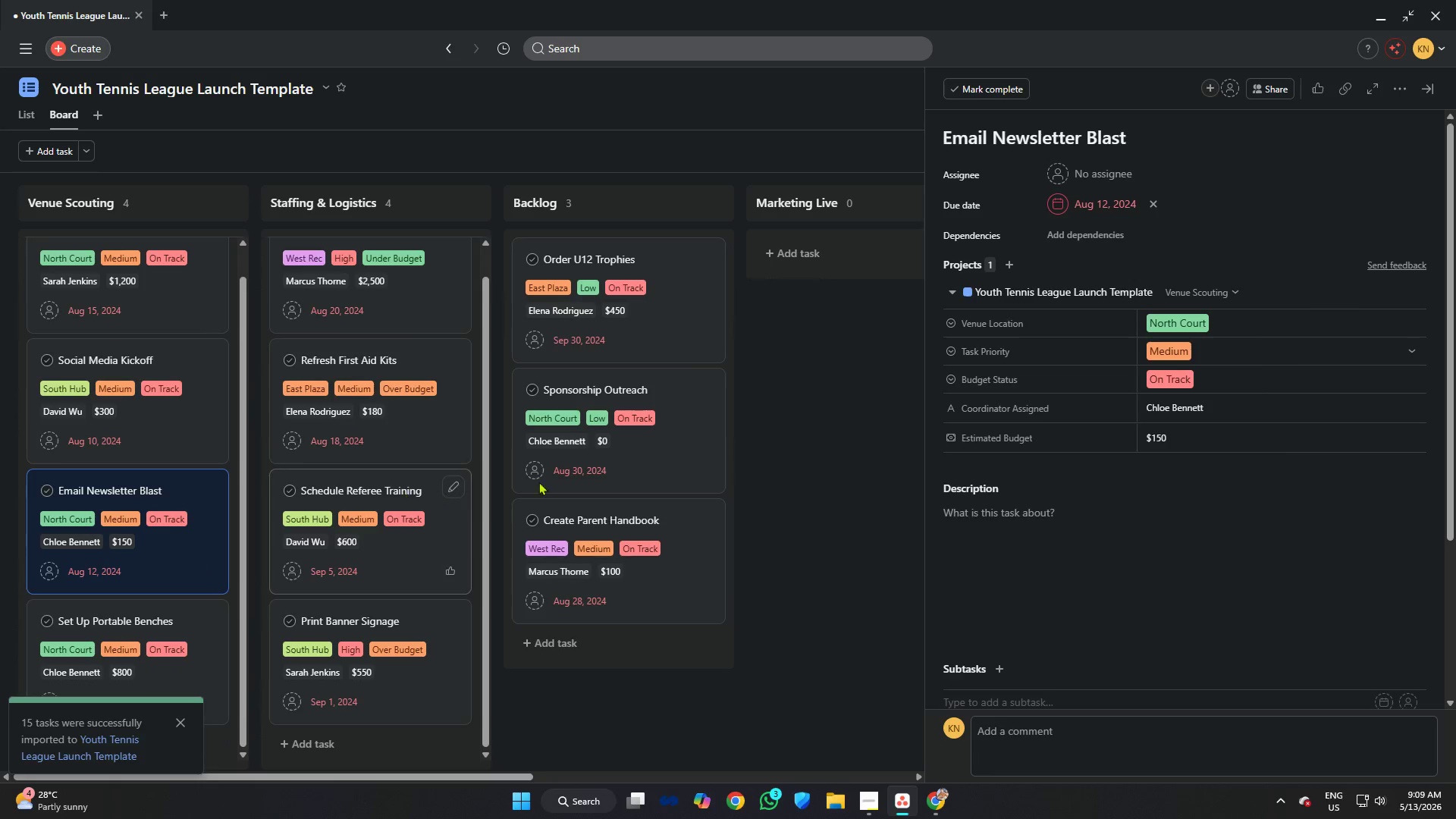 
left_click([811, 419])
 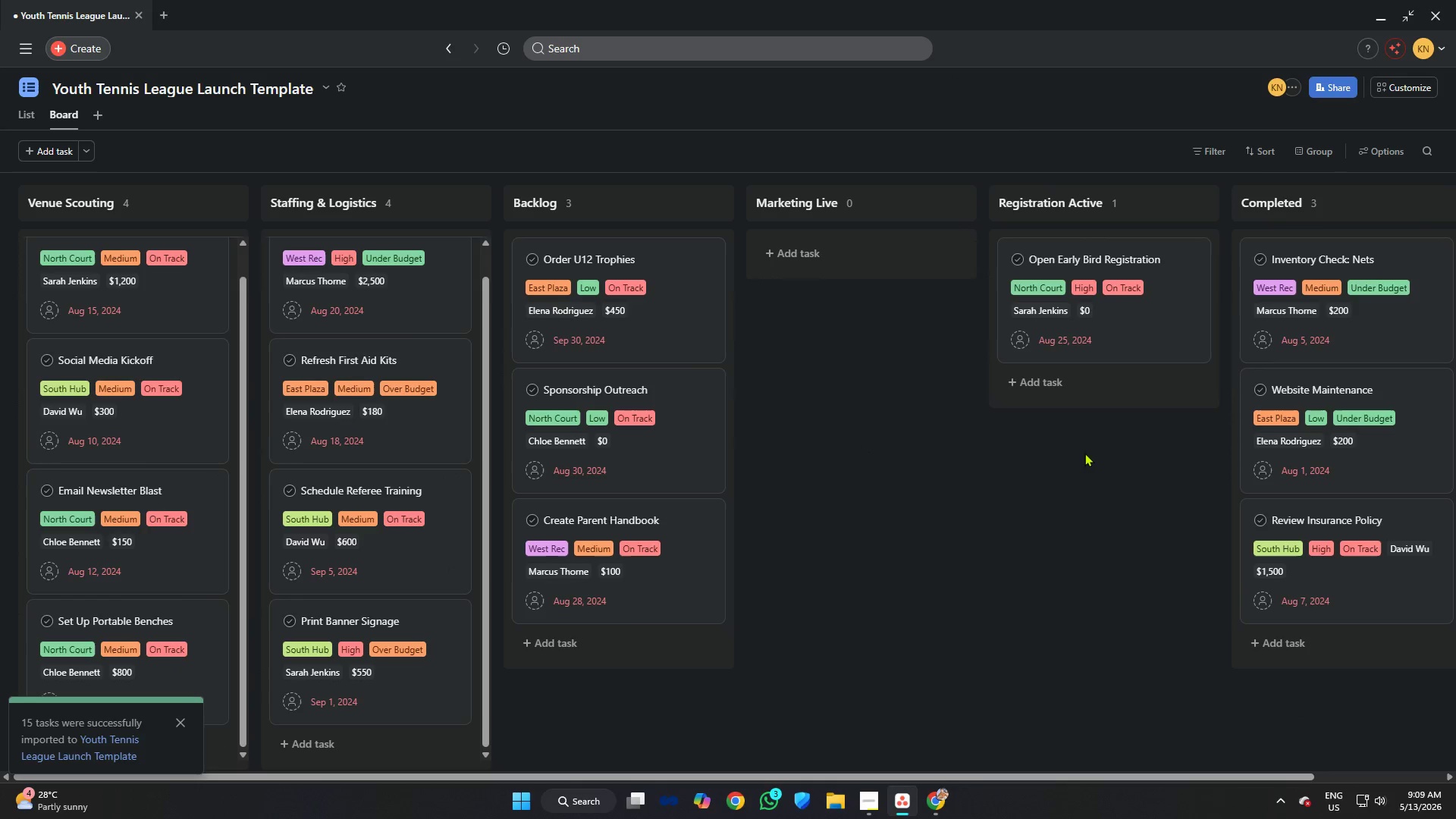 
left_click([1367, 585])
 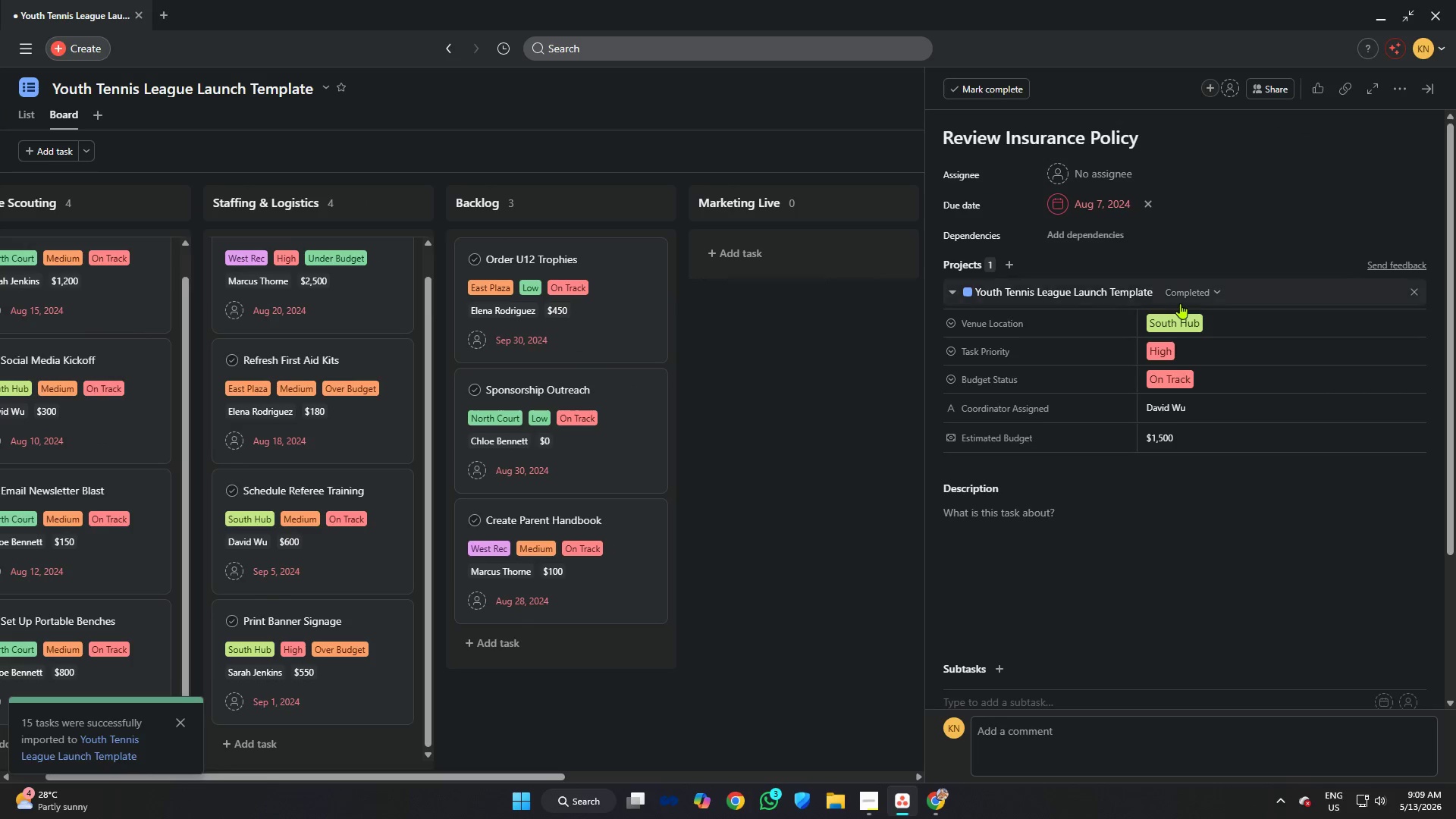 
left_click([810, 398])
 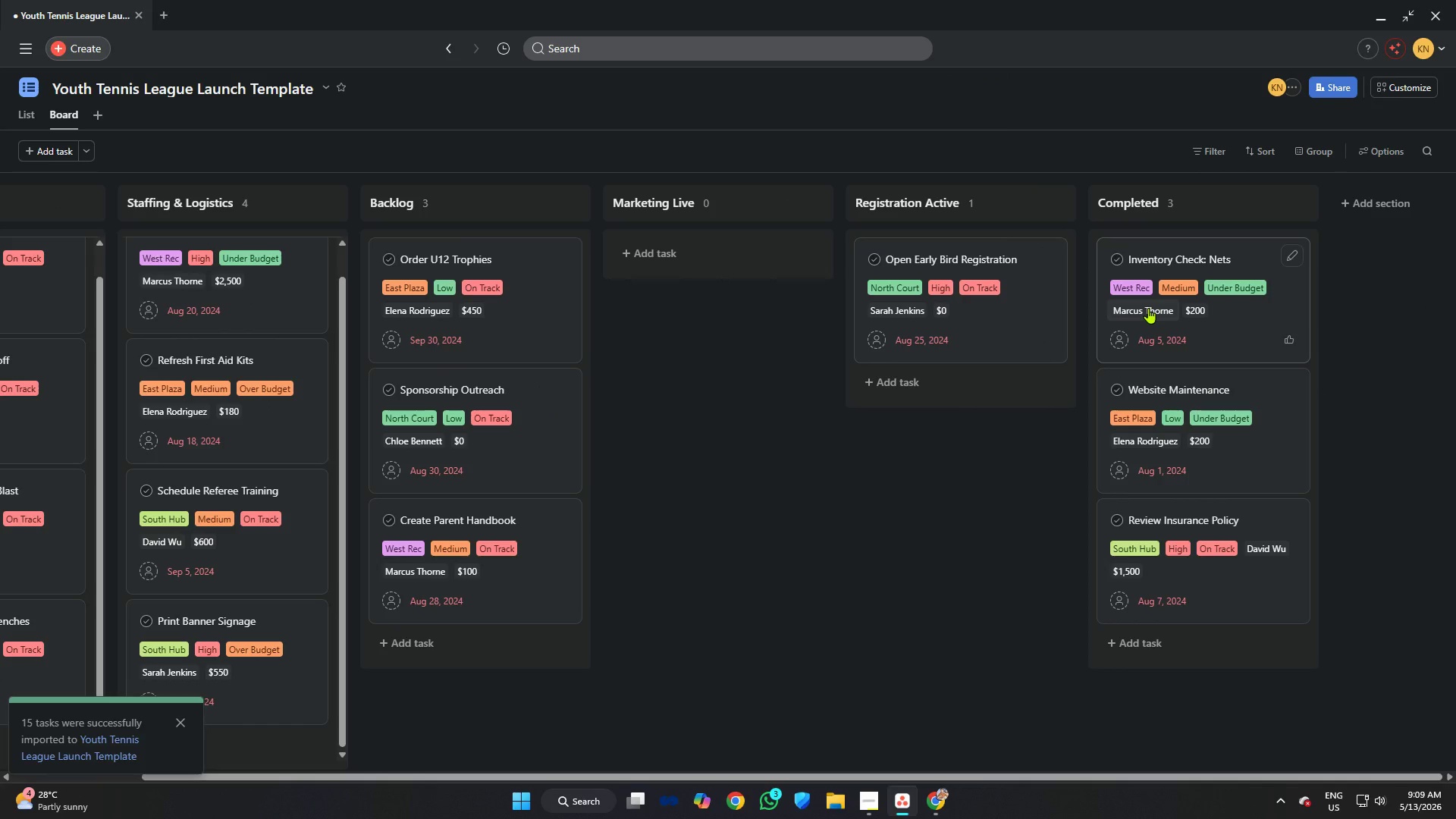 
wait(5.3)
 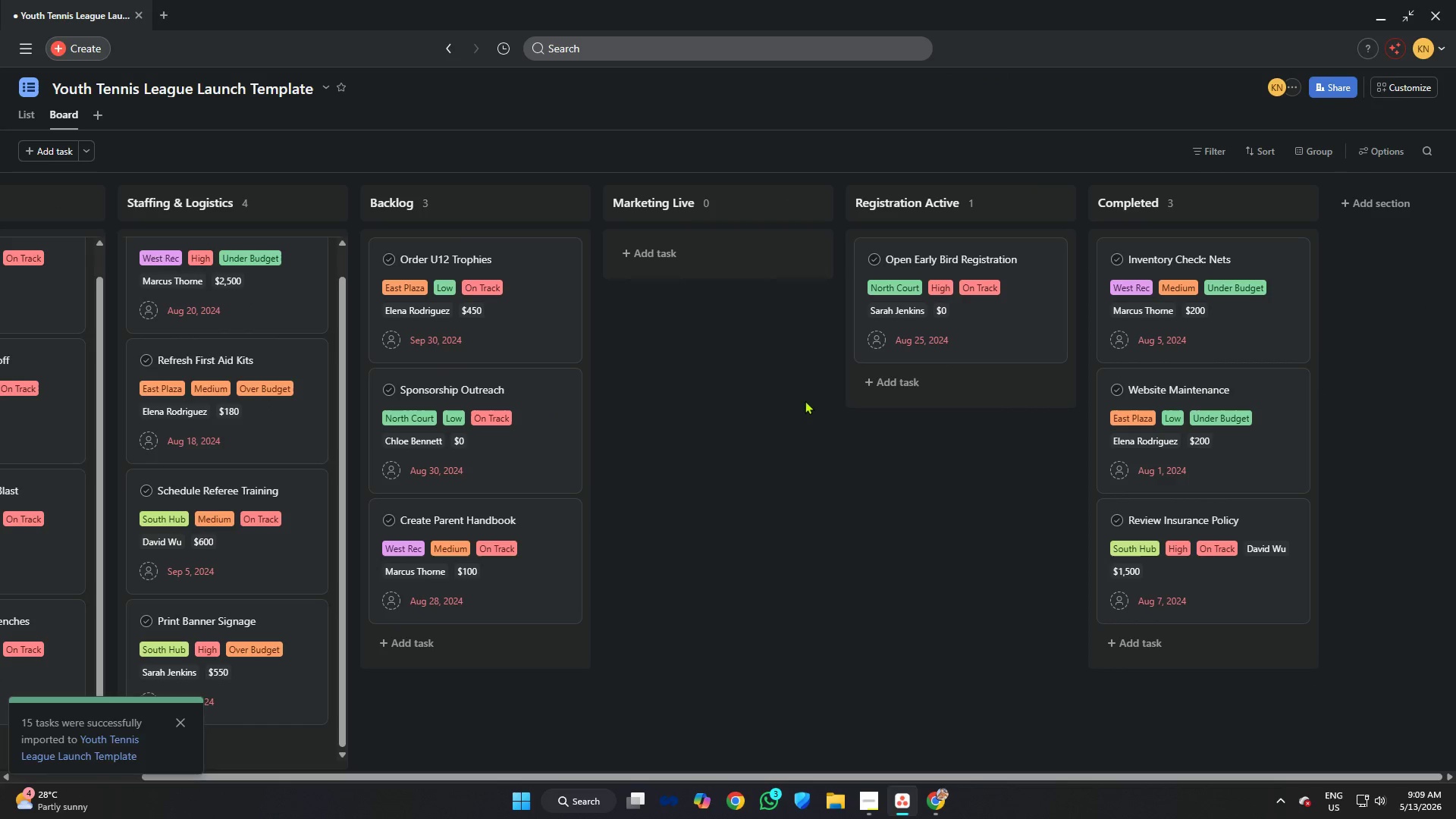 
left_click([882, 805])